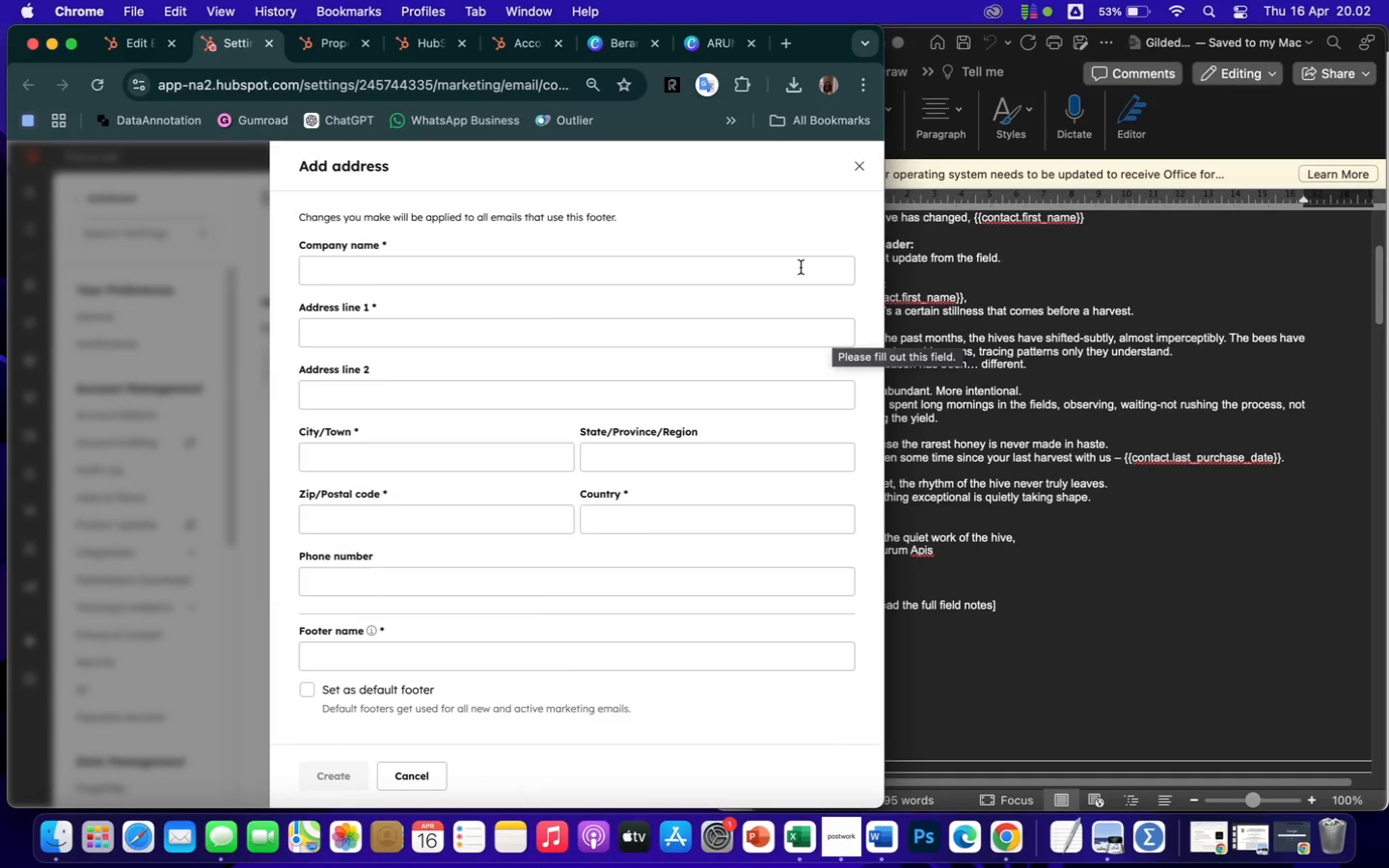 
left_click([790, 269])
 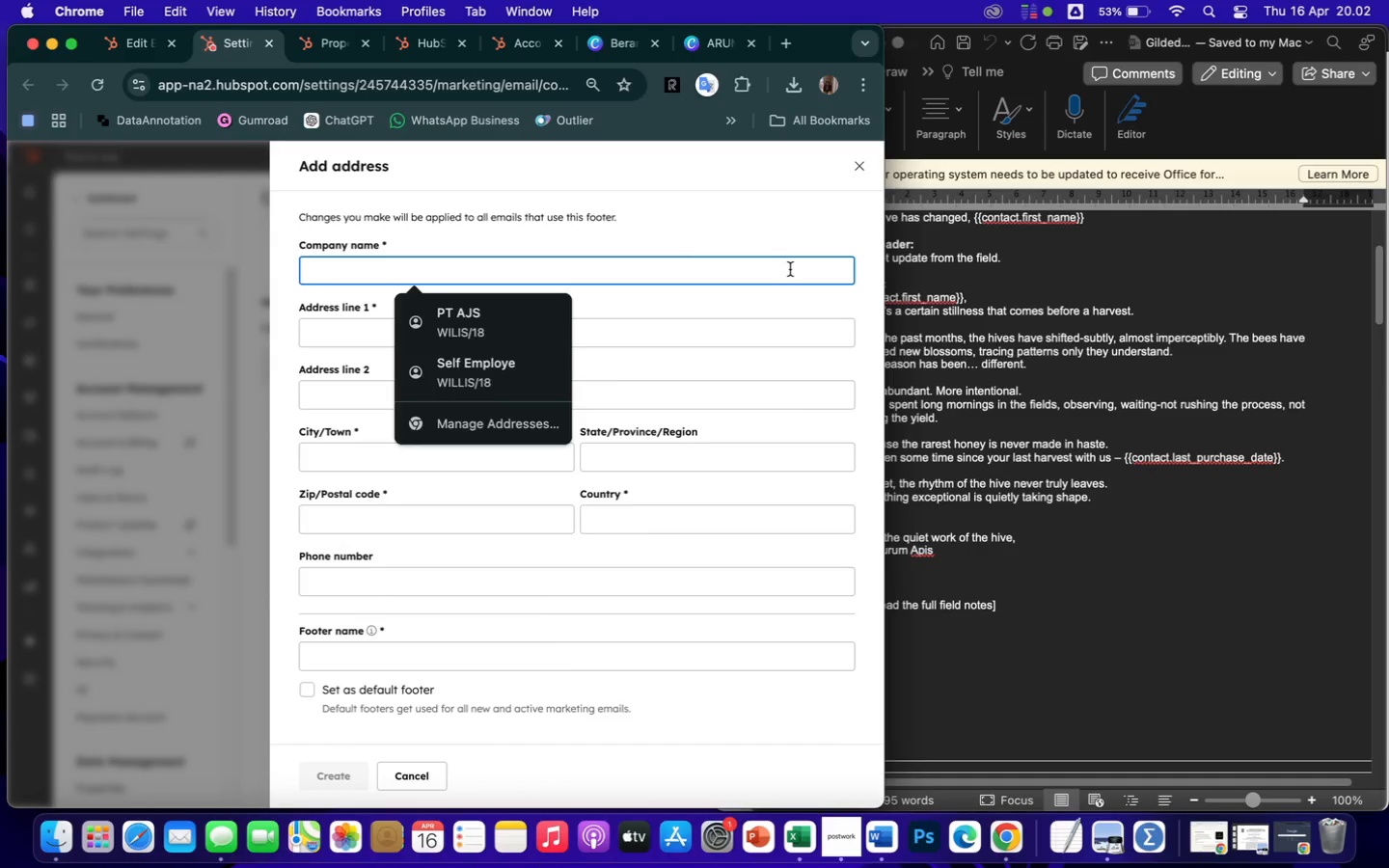 
type(Aurum apis)
 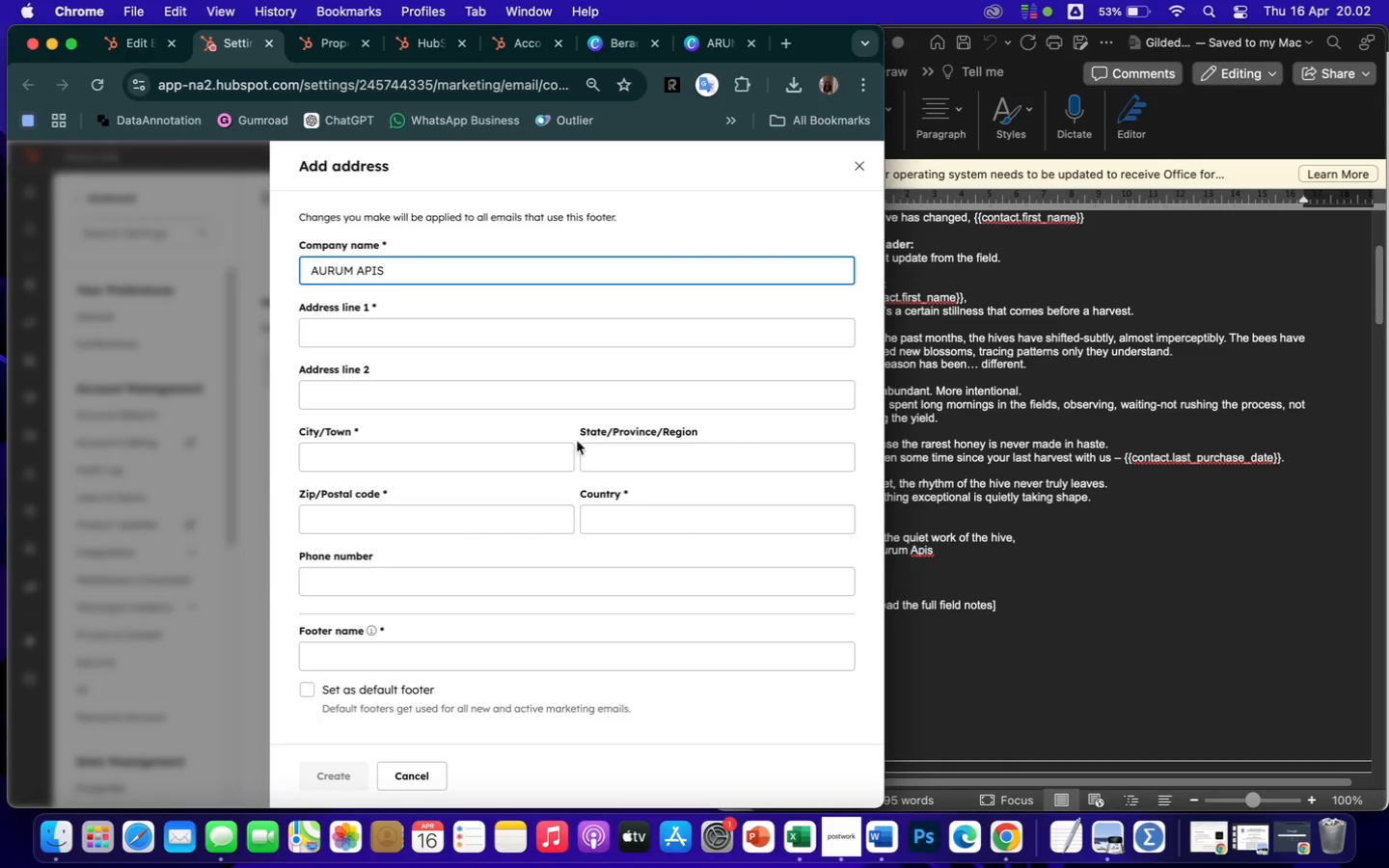 
mouse_move([465, 426])
 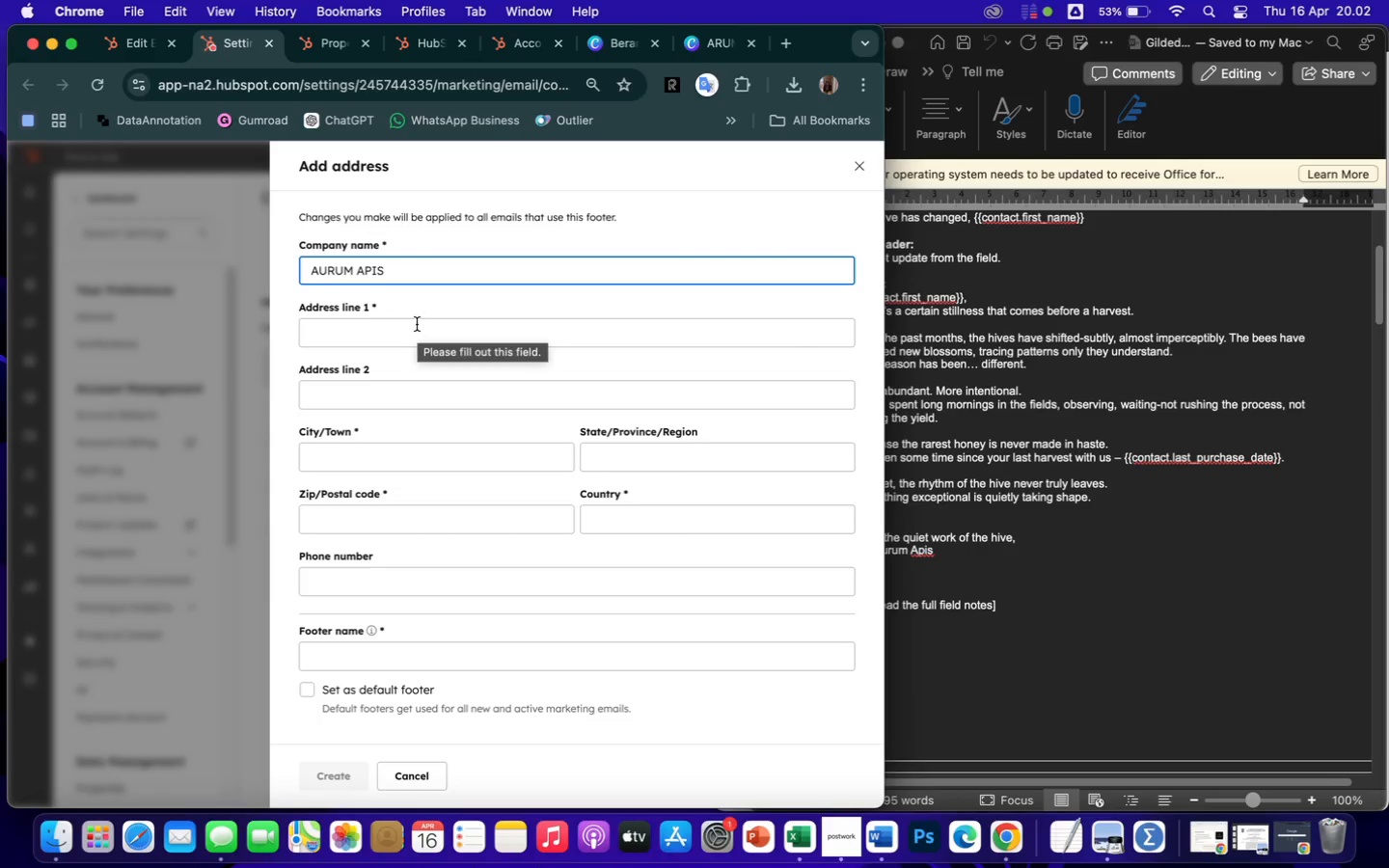 
left_click([417, 324])
 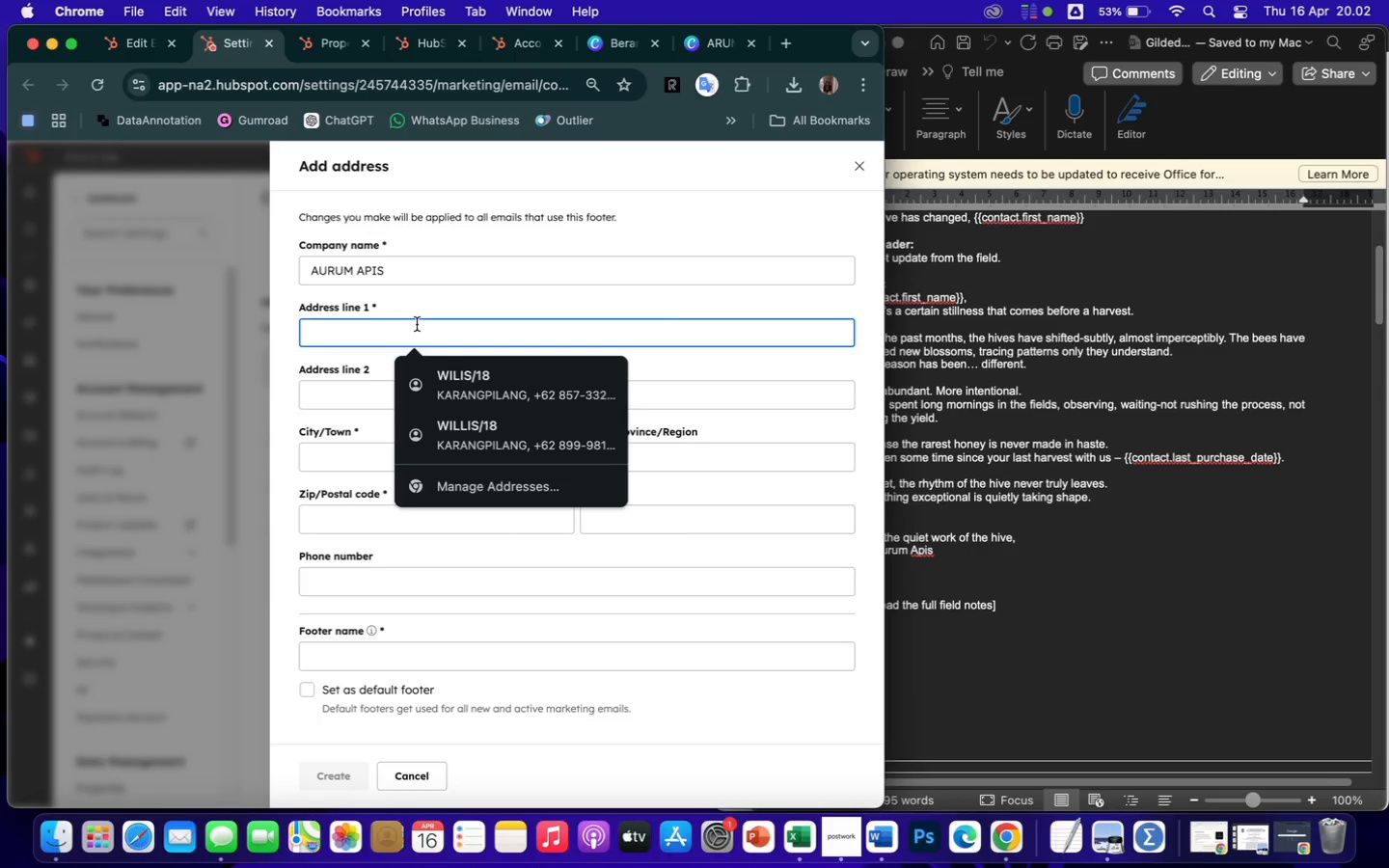 
type(aN)
key(Backspace)
key(Backspace)
type(Anywhere)
 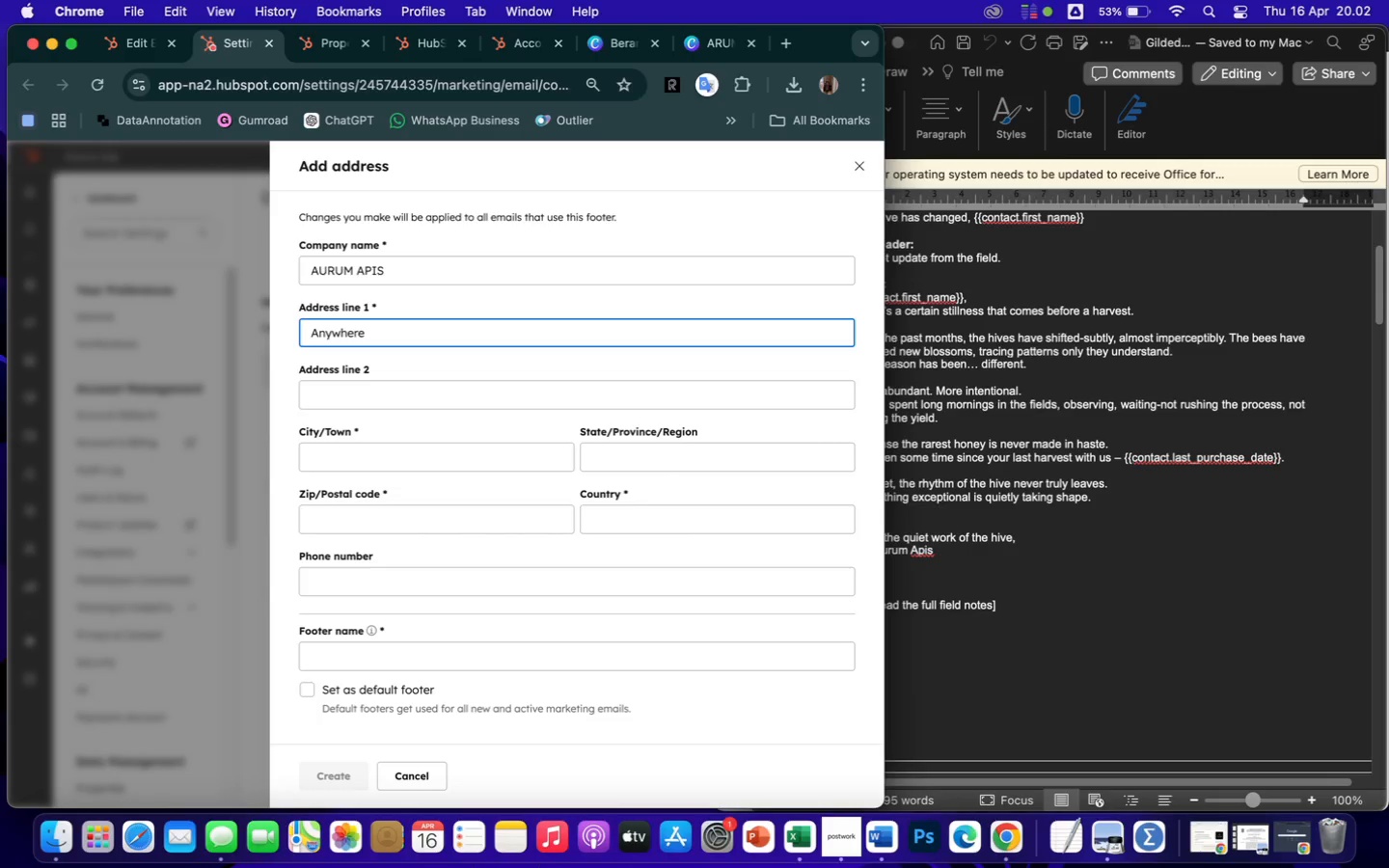 
wait(33.42)
 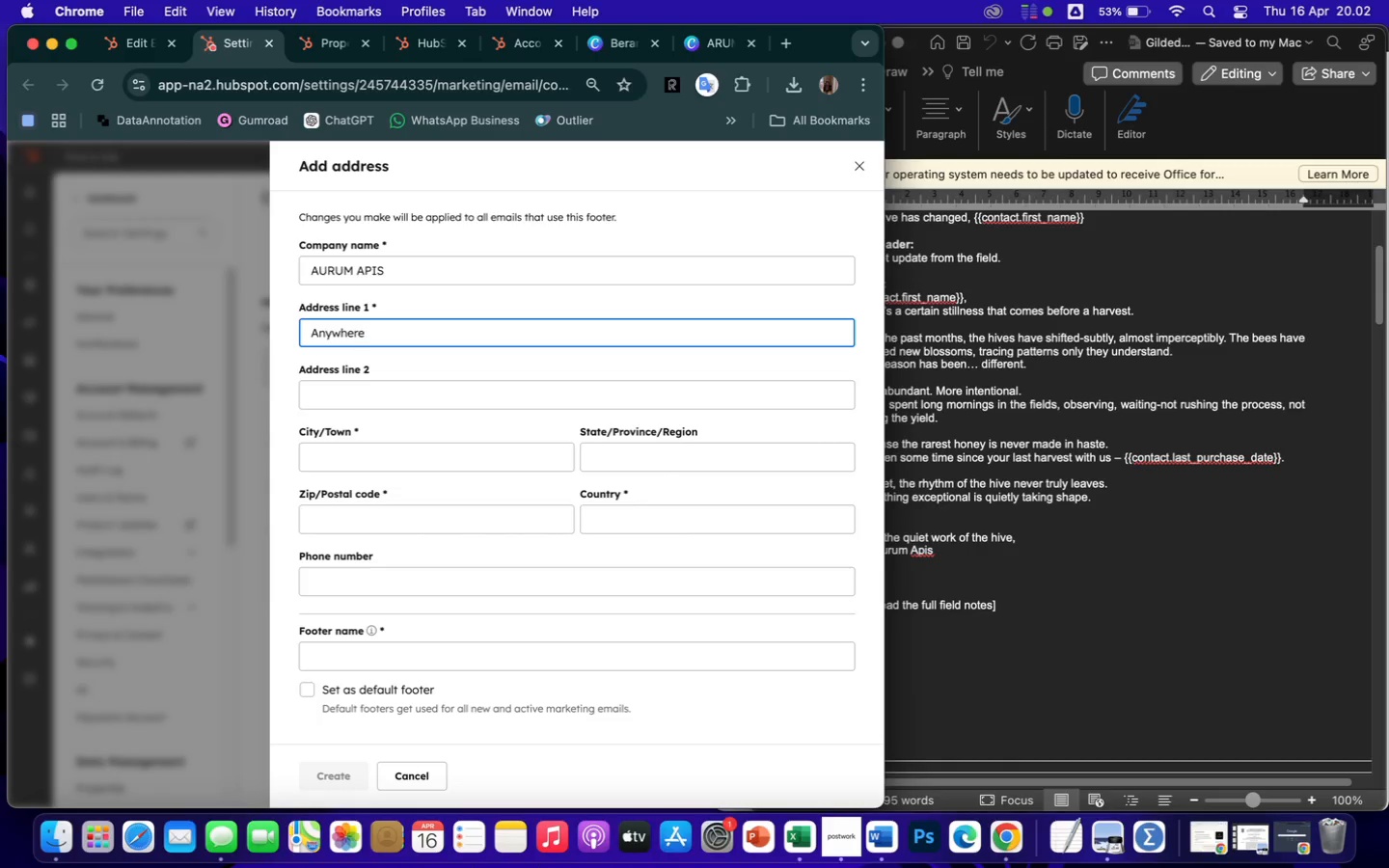 
mouse_move([422, 499])
 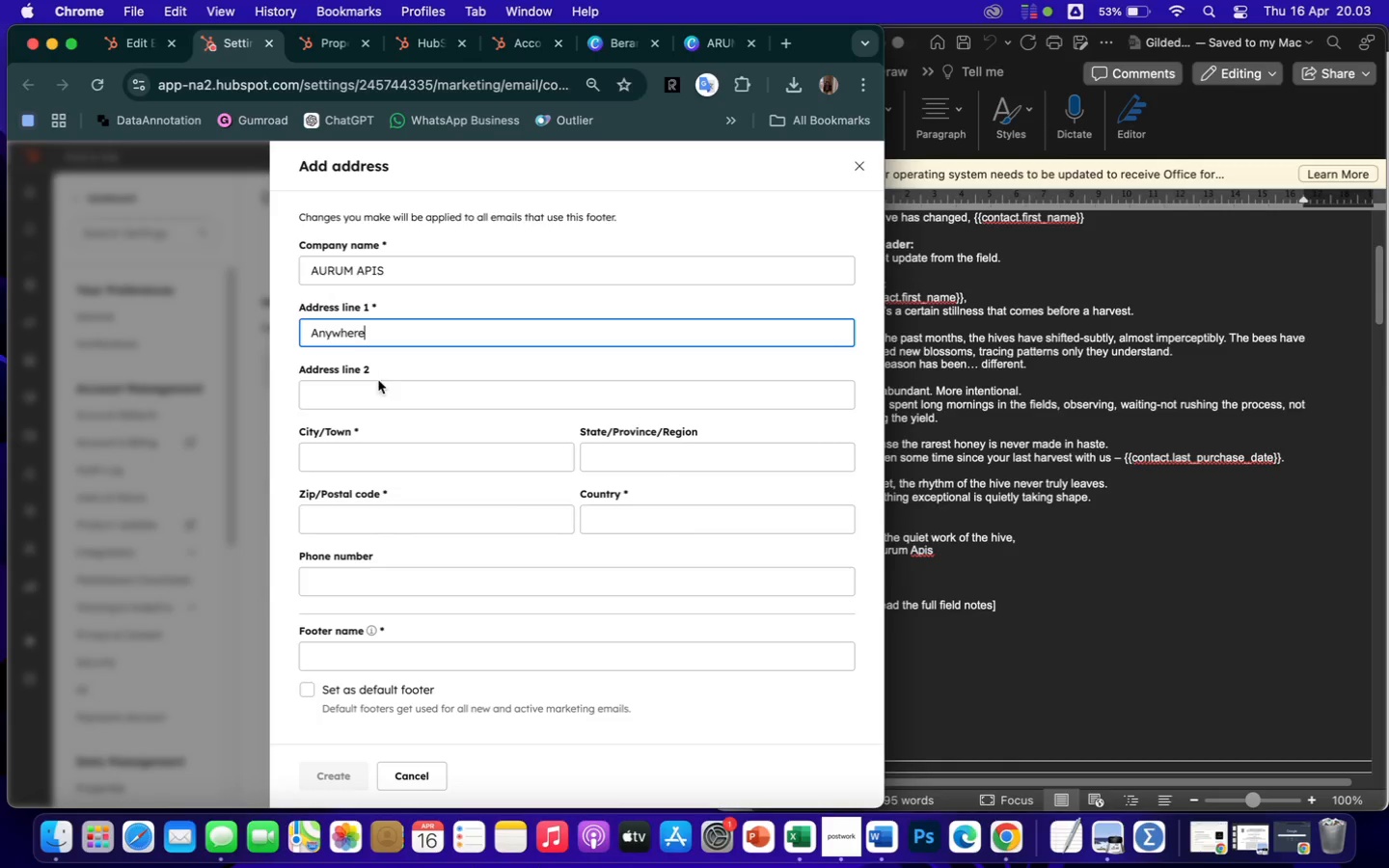 
mouse_move([554, 514])